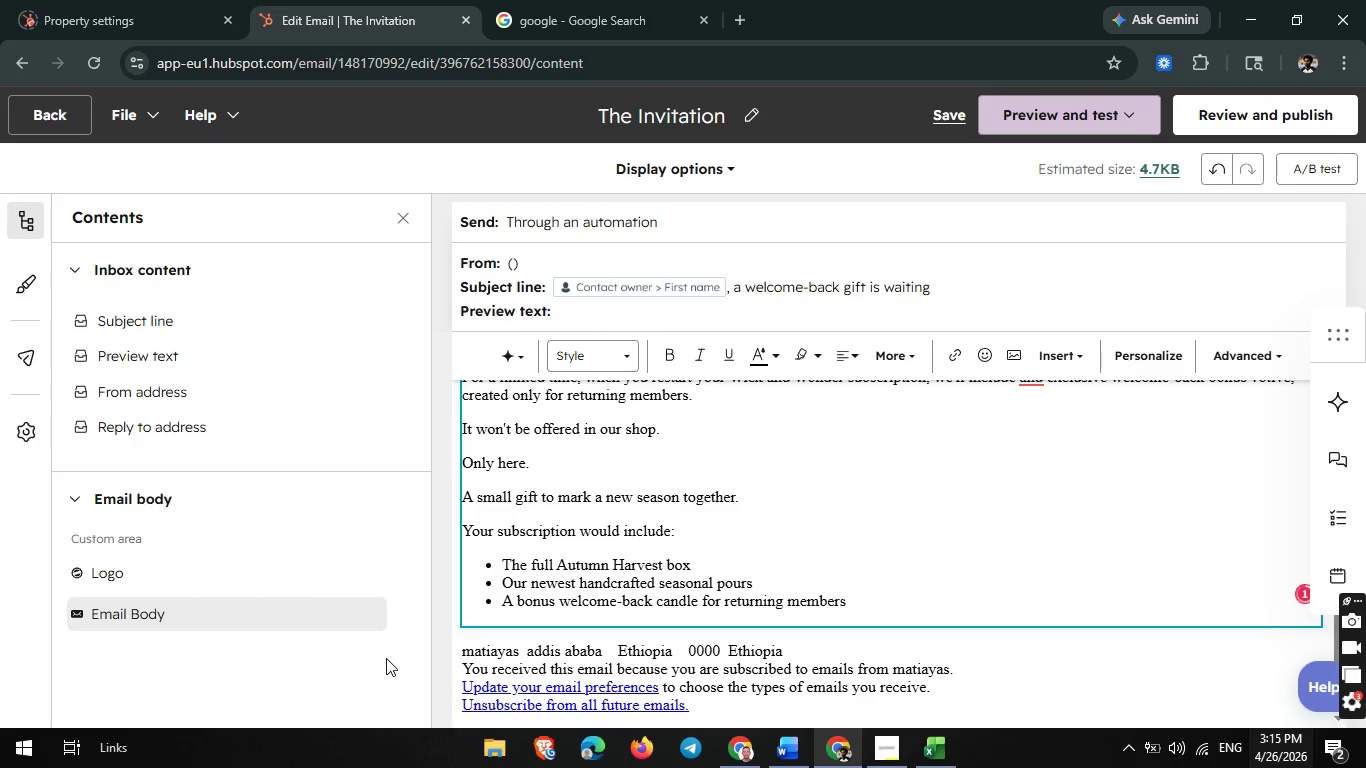 
key(Enter)
 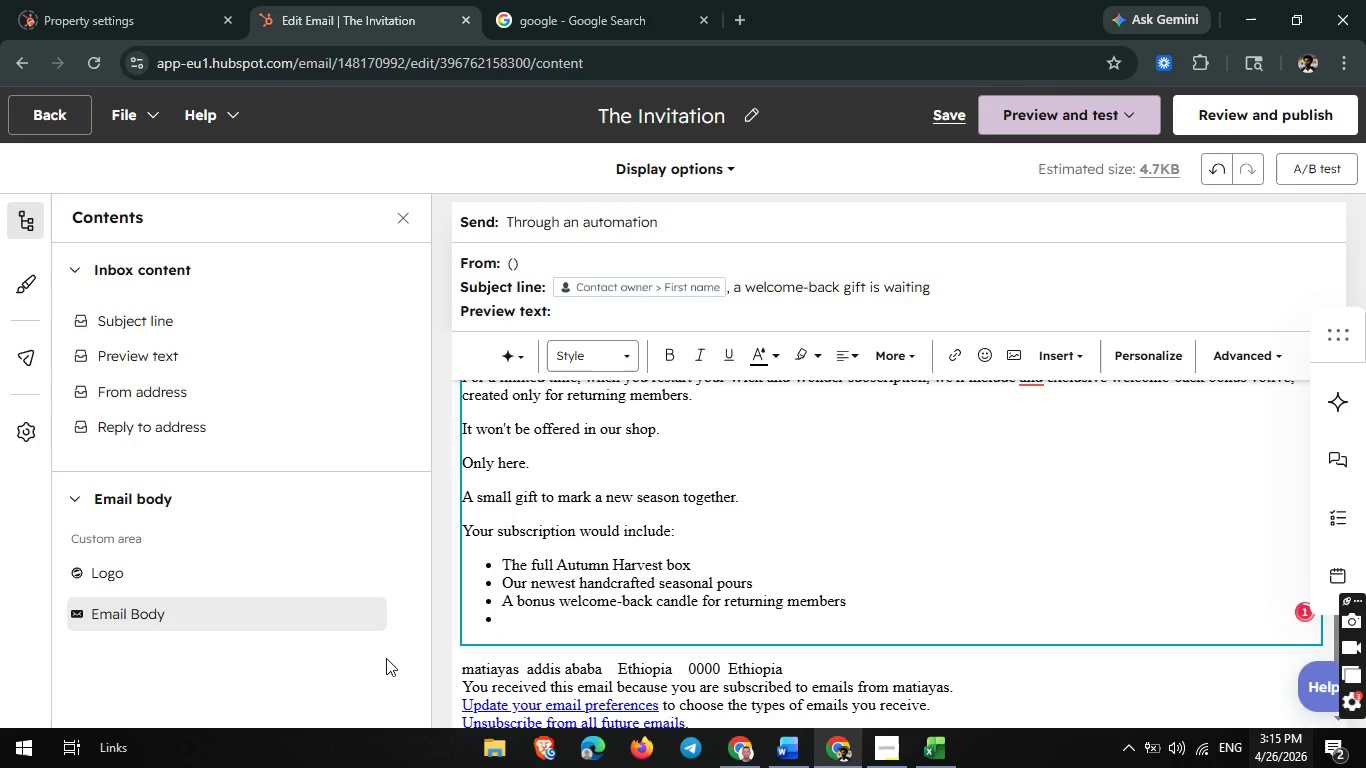 
type(cont)
key(Backspace)
key(Backspace)
key(Backspace)
key(Backspace)
type(Continued ace)
key(Backspace)
type(cess to the rituals you one)
key(Backspace)
type(ce loved)
 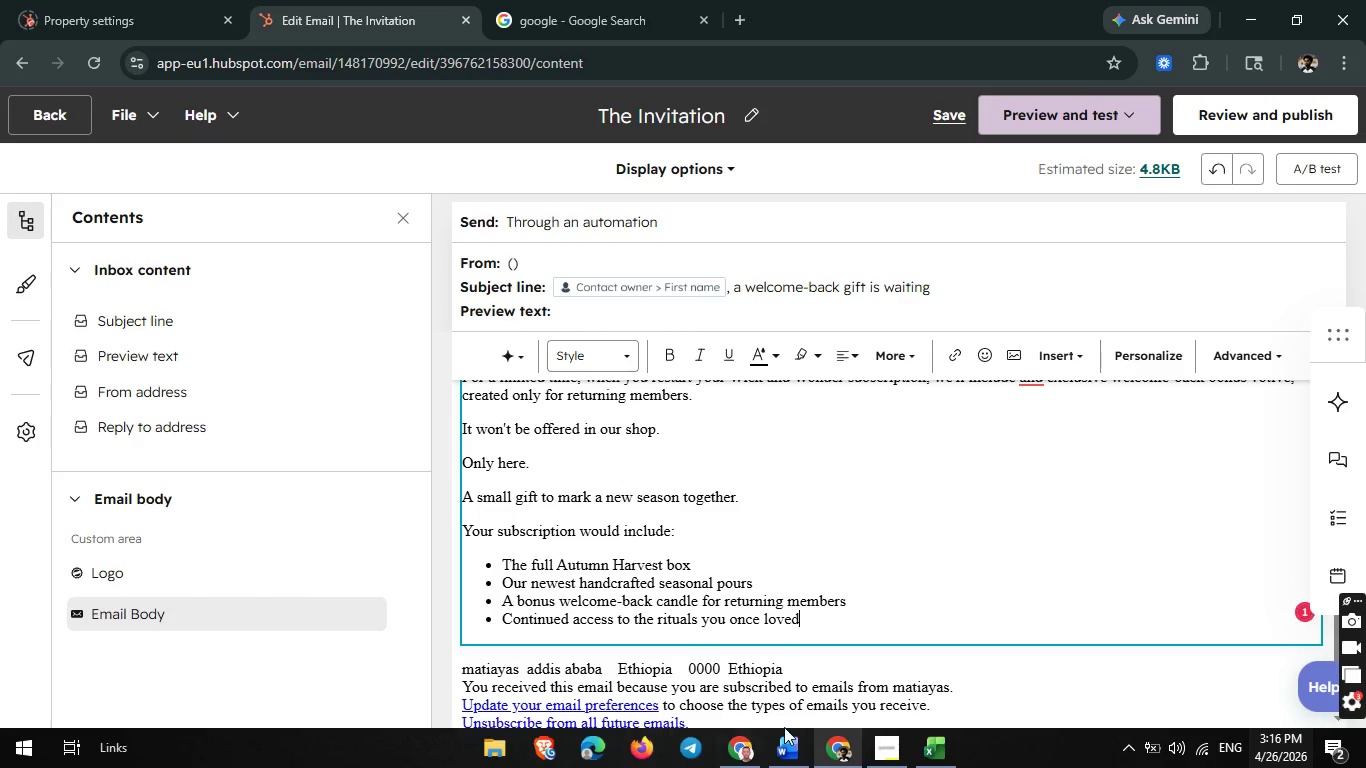 
left_click([894, 757])